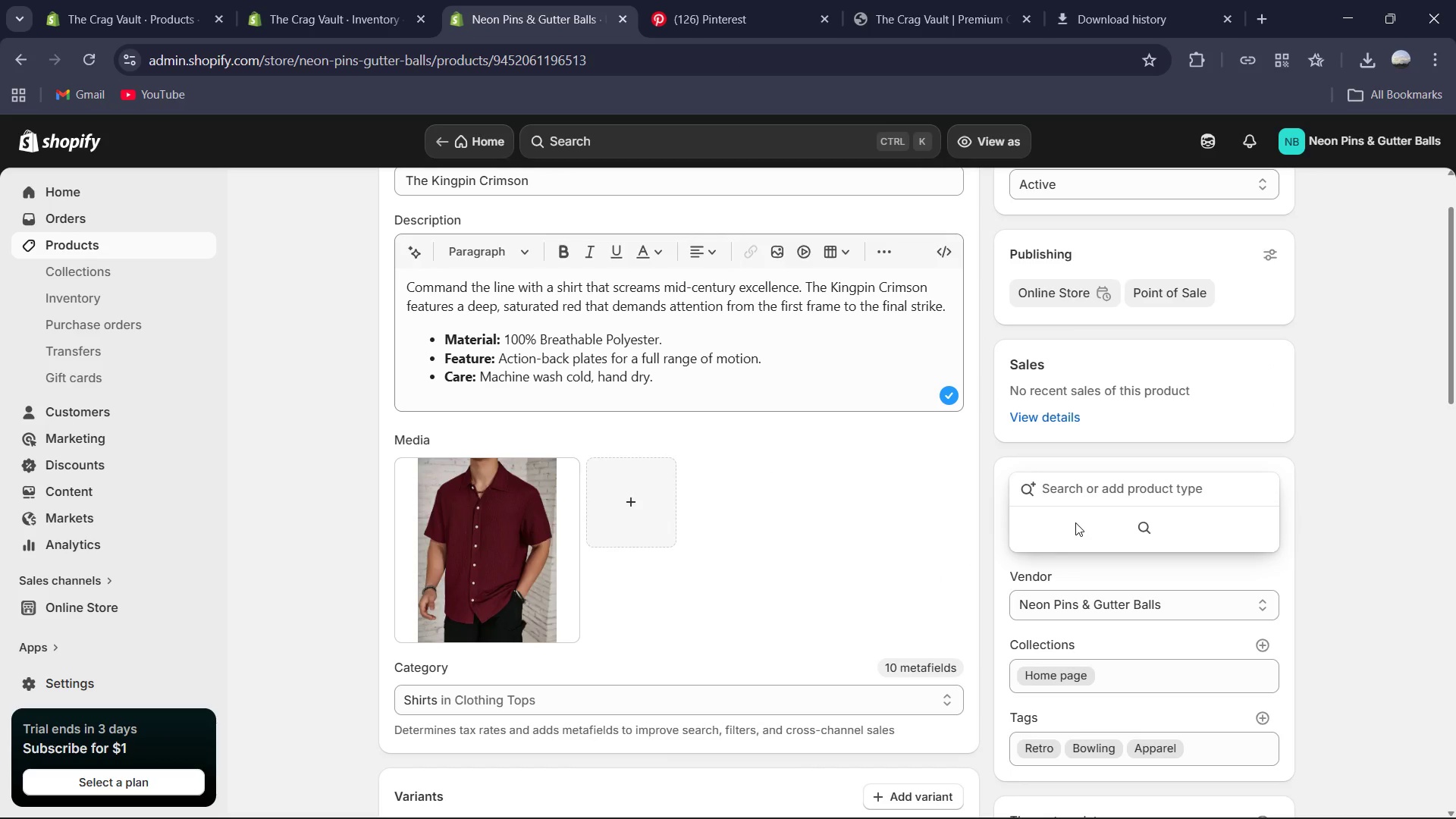 
type(Apparea)
key(Backspace)
type(l)
 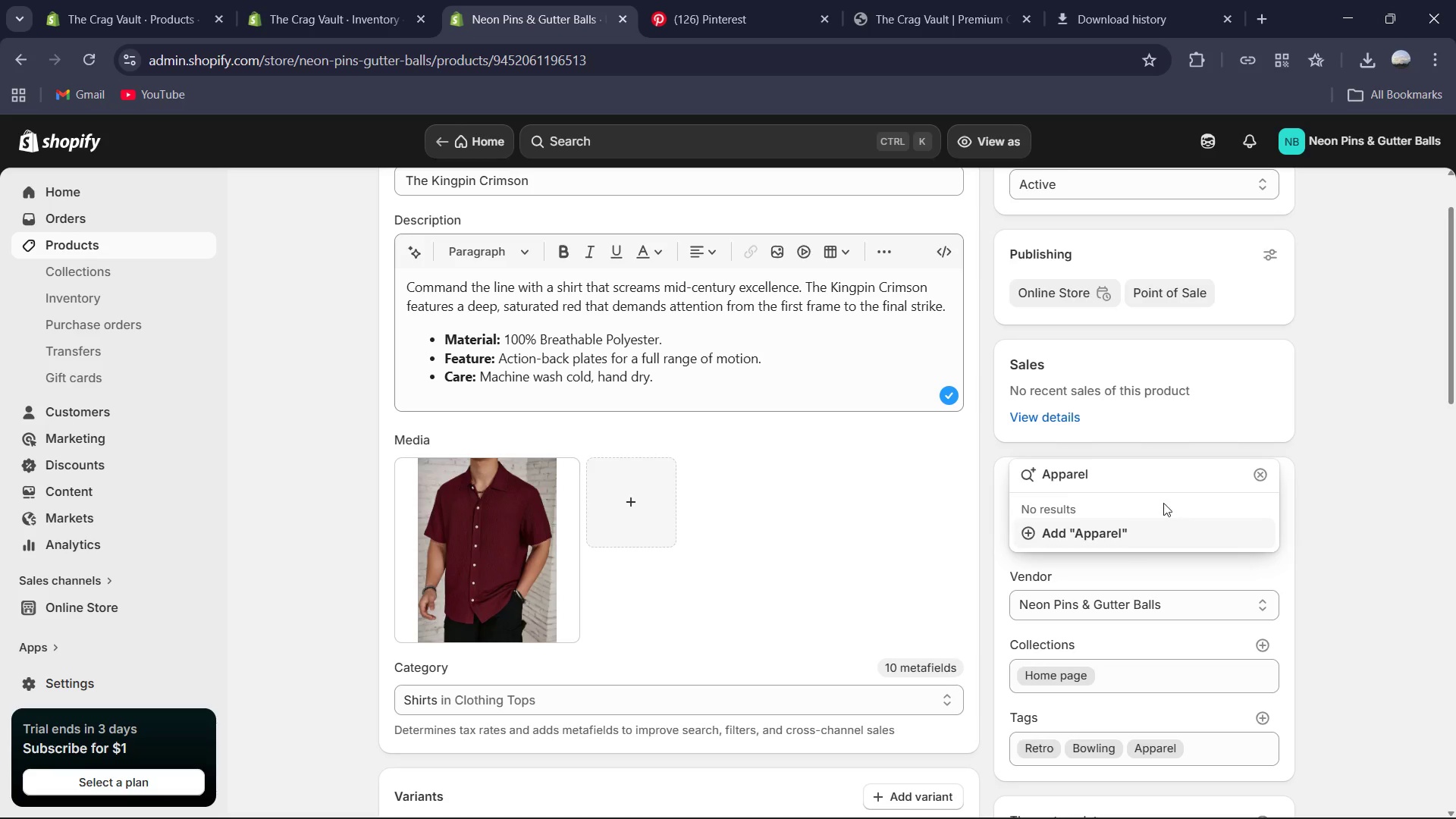 
left_click([1111, 533])
 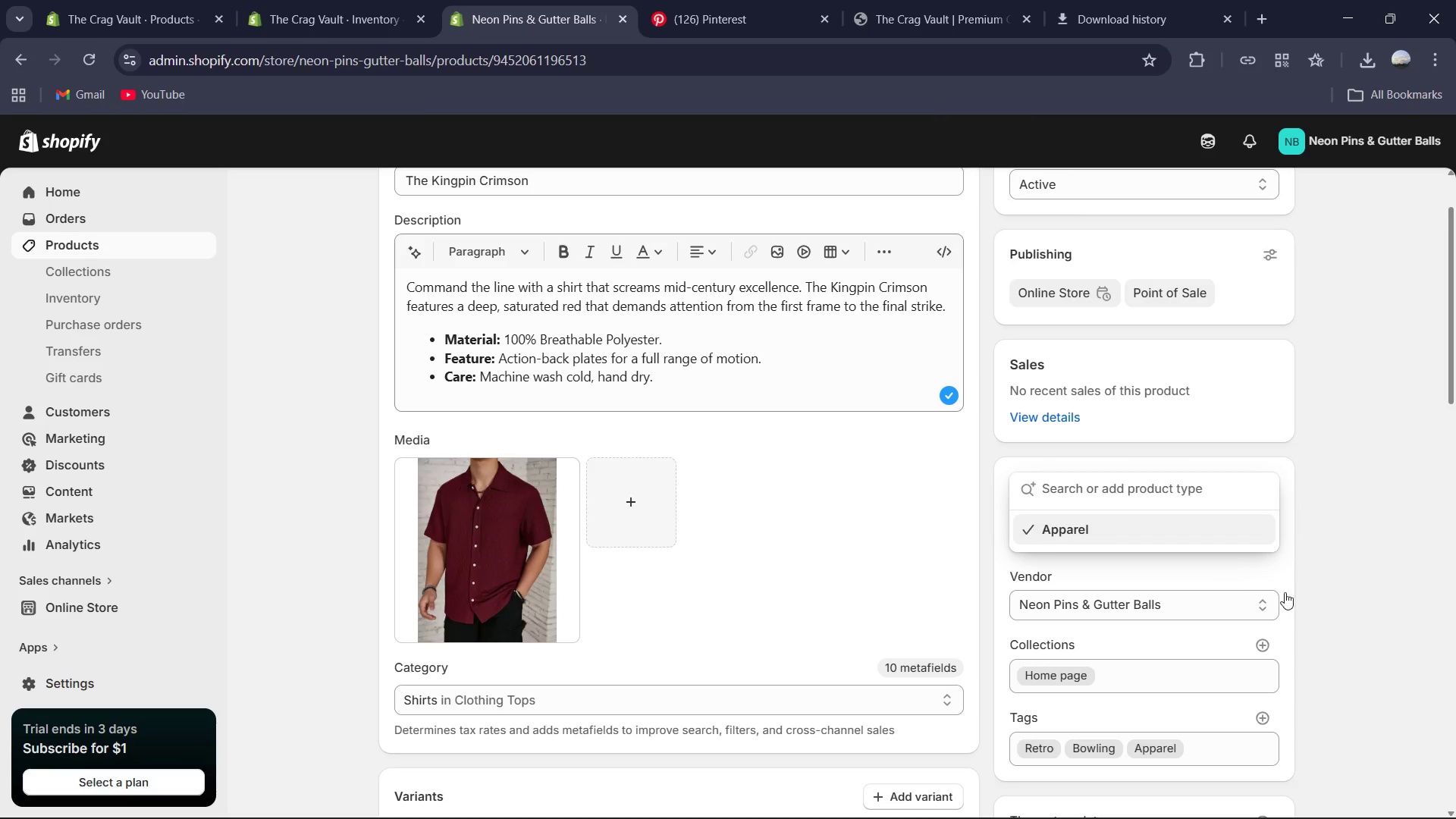 
left_click([1395, 593])
 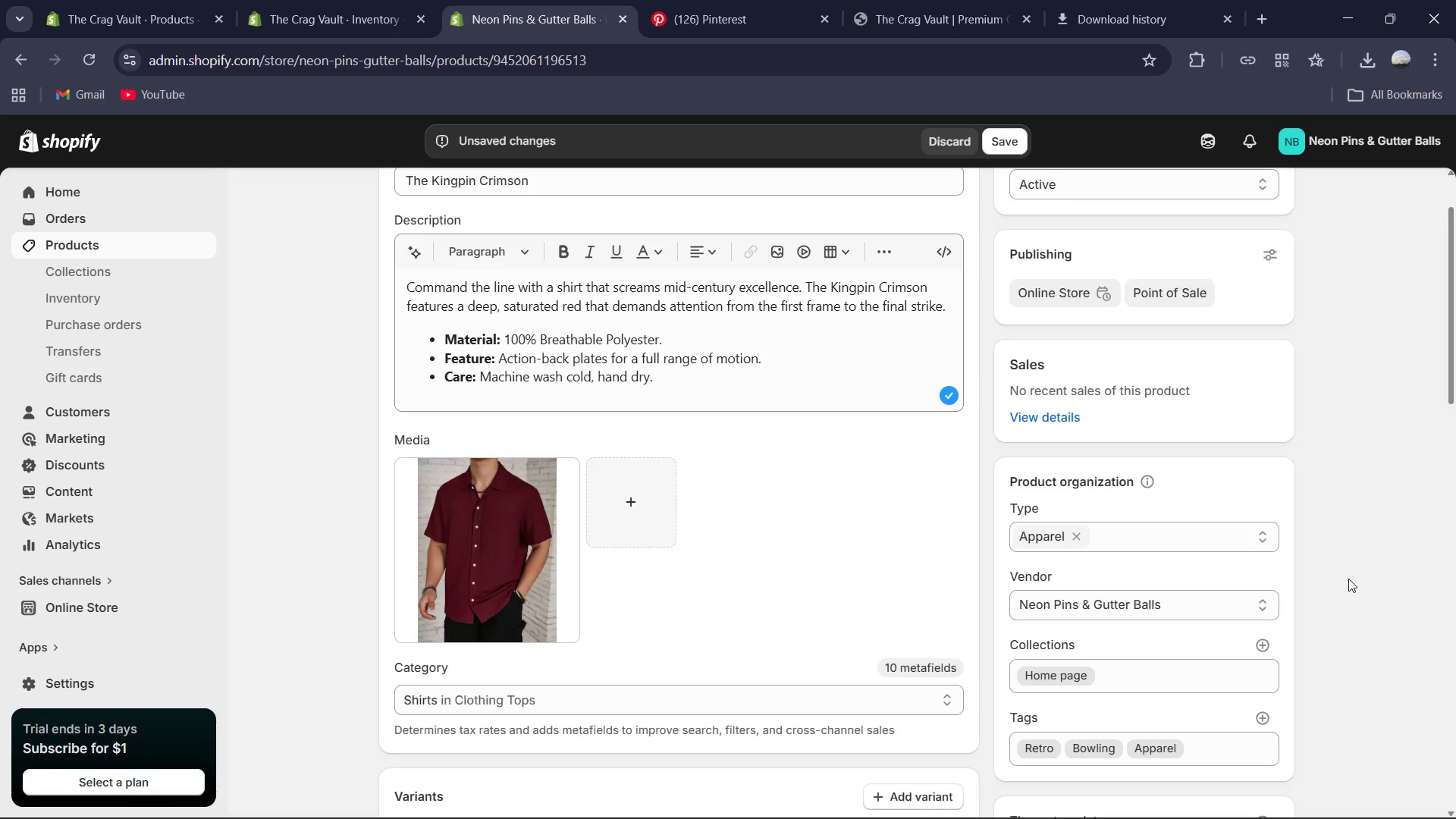 
scroll: coordinate [971, 633], scroll_direction: down, amount: 14.0
 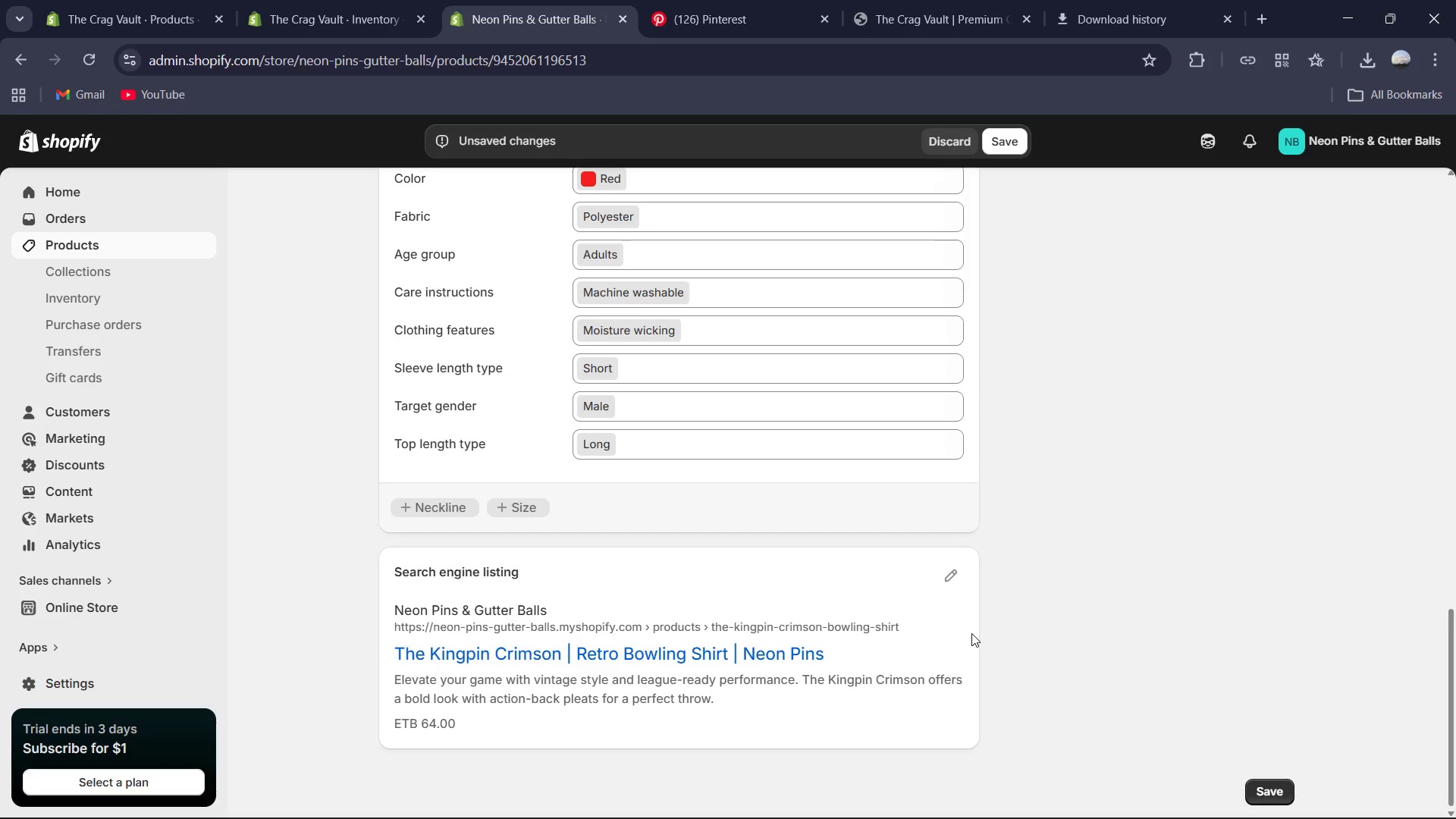 
scroll: coordinate [969, 643], scroll_direction: up, amount: 15.0
 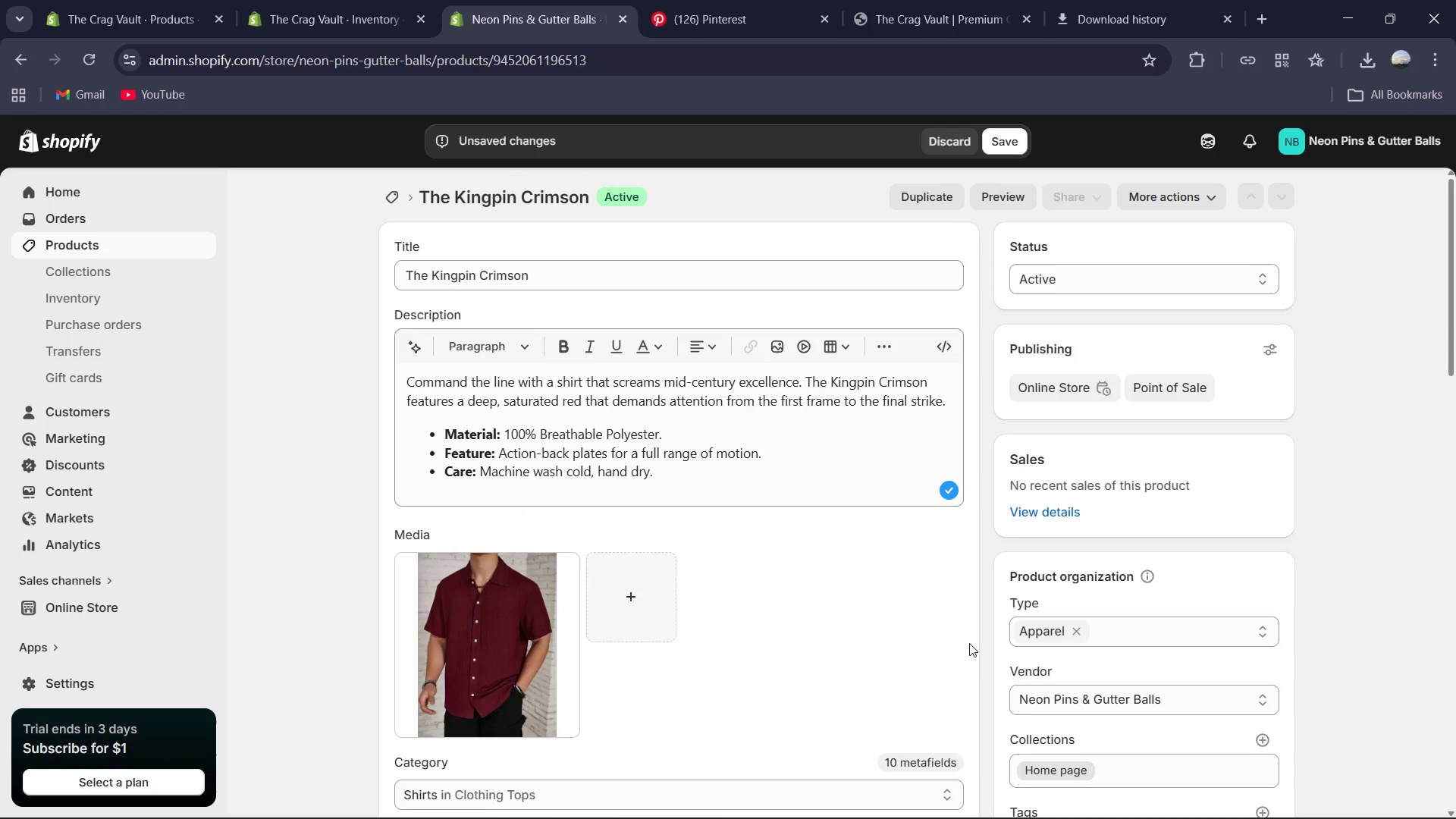 
scroll: coordinate [968, 643], scroll_direction: down, amount: 17.0
 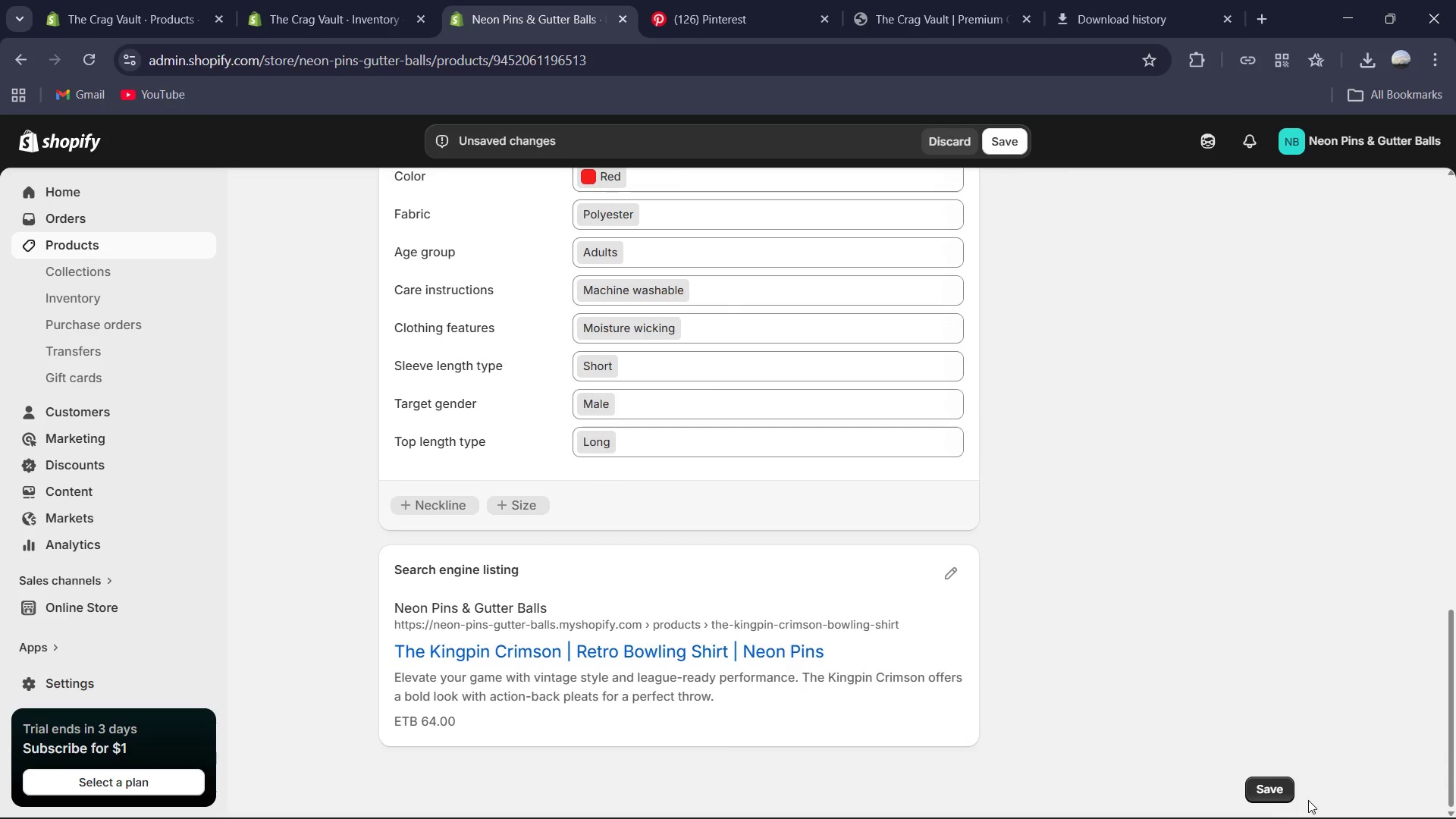 
left_click([1271, 796])
 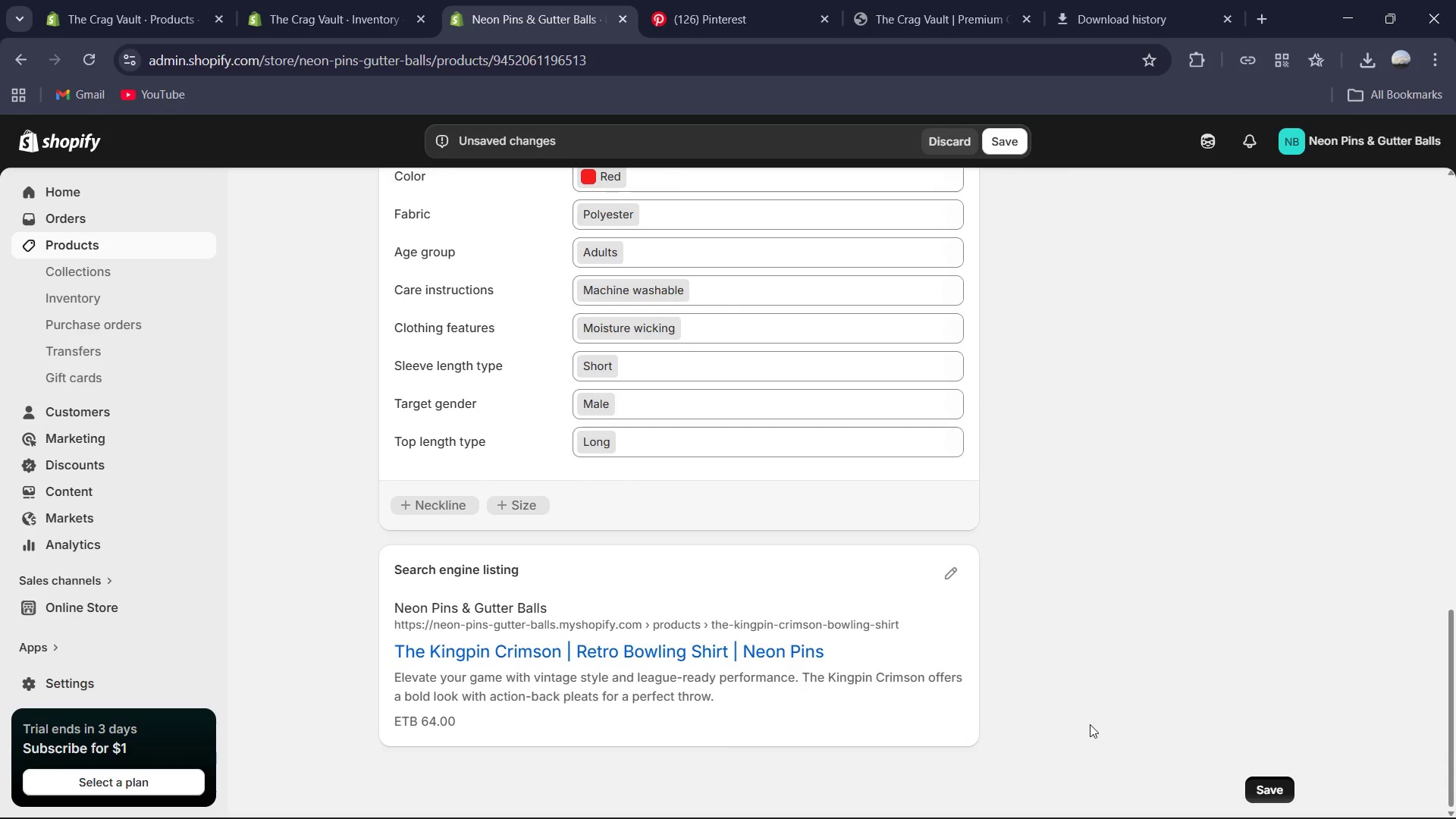 
scroll: coordinate [1090, 724], scroll_direction: up, amount: 14.0
 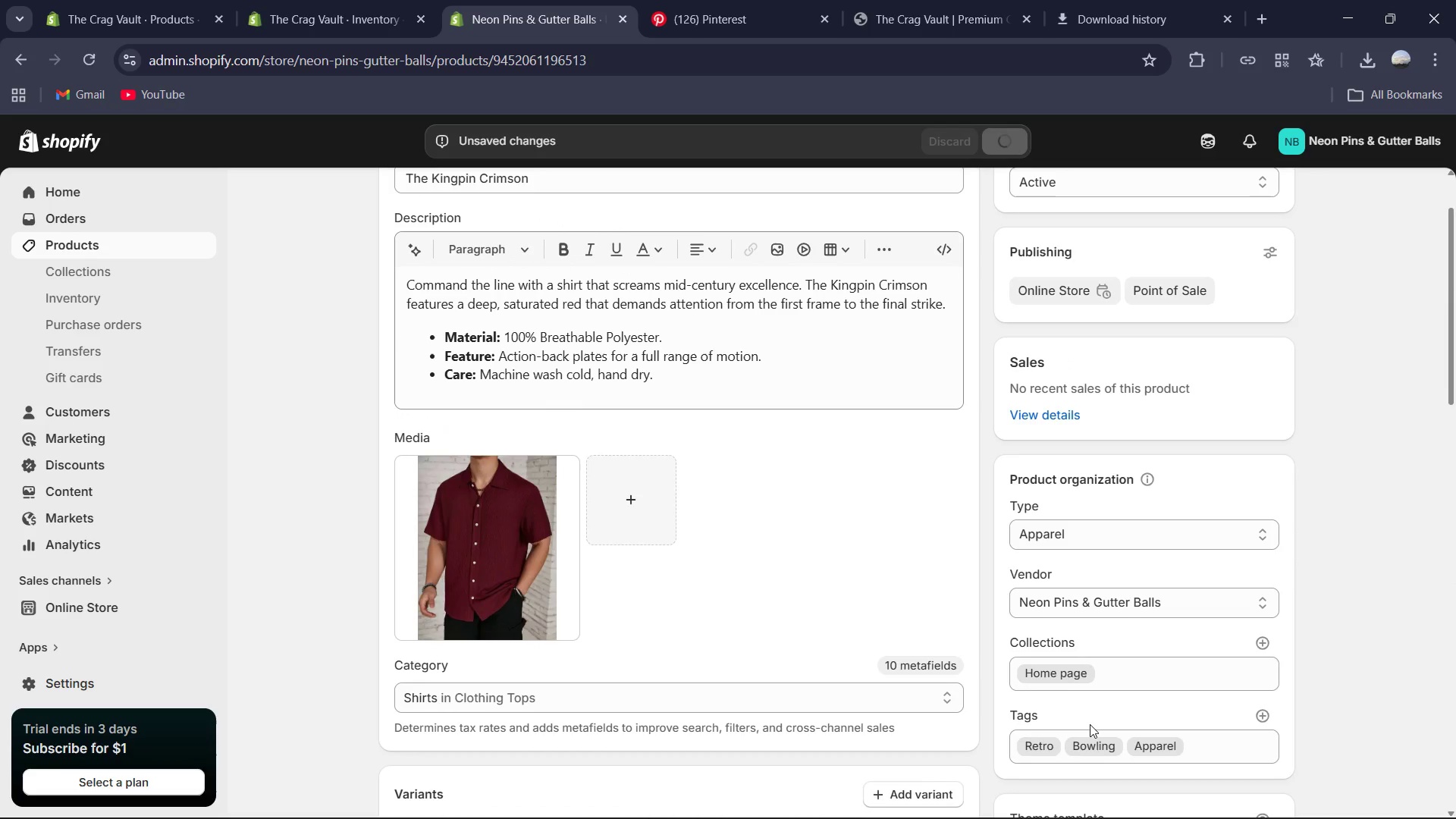 
scroll: coordinate [1090, 724], scroll_direction: down, amount: 2.0
 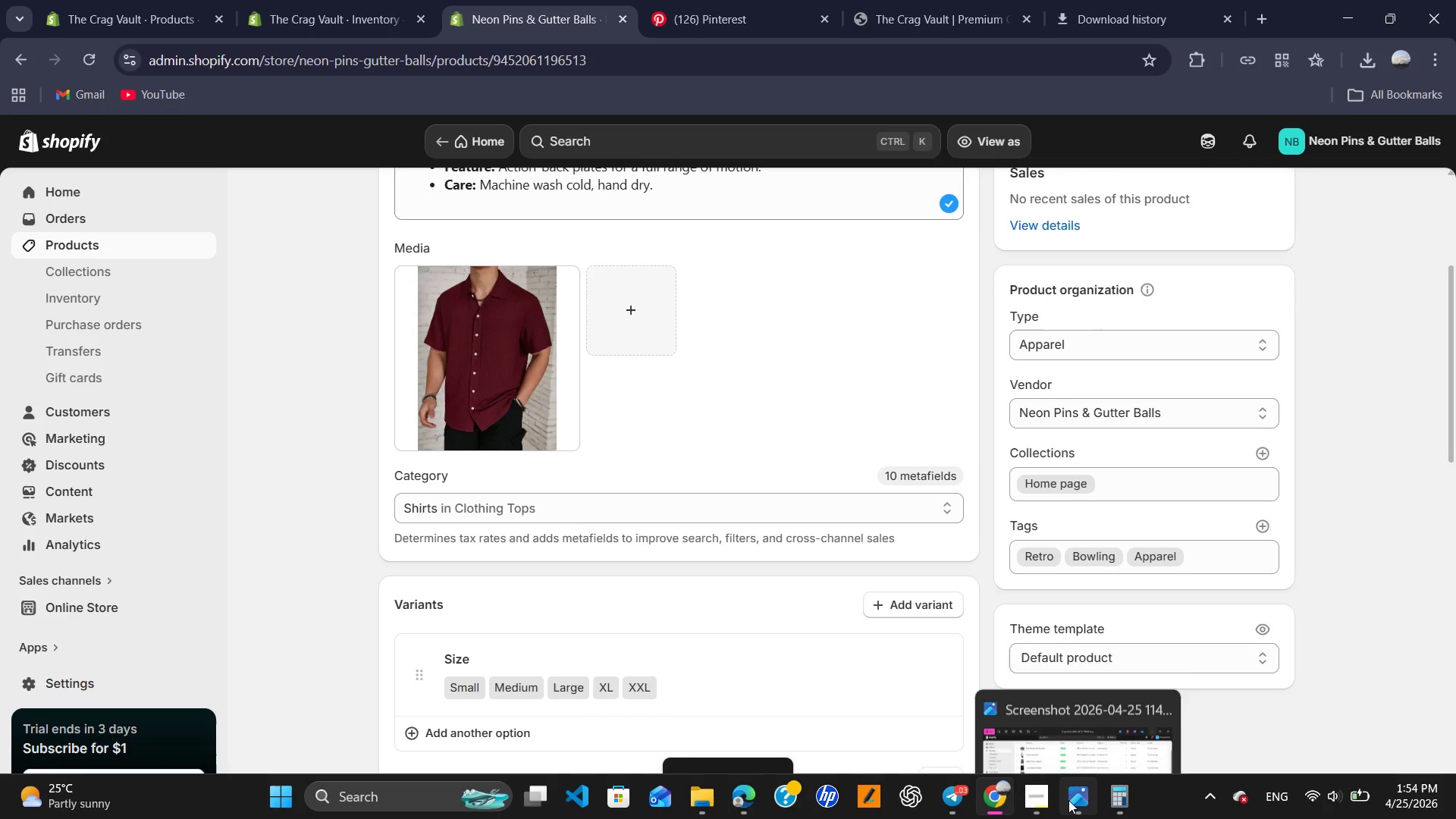 
left_click([1043, 801])